 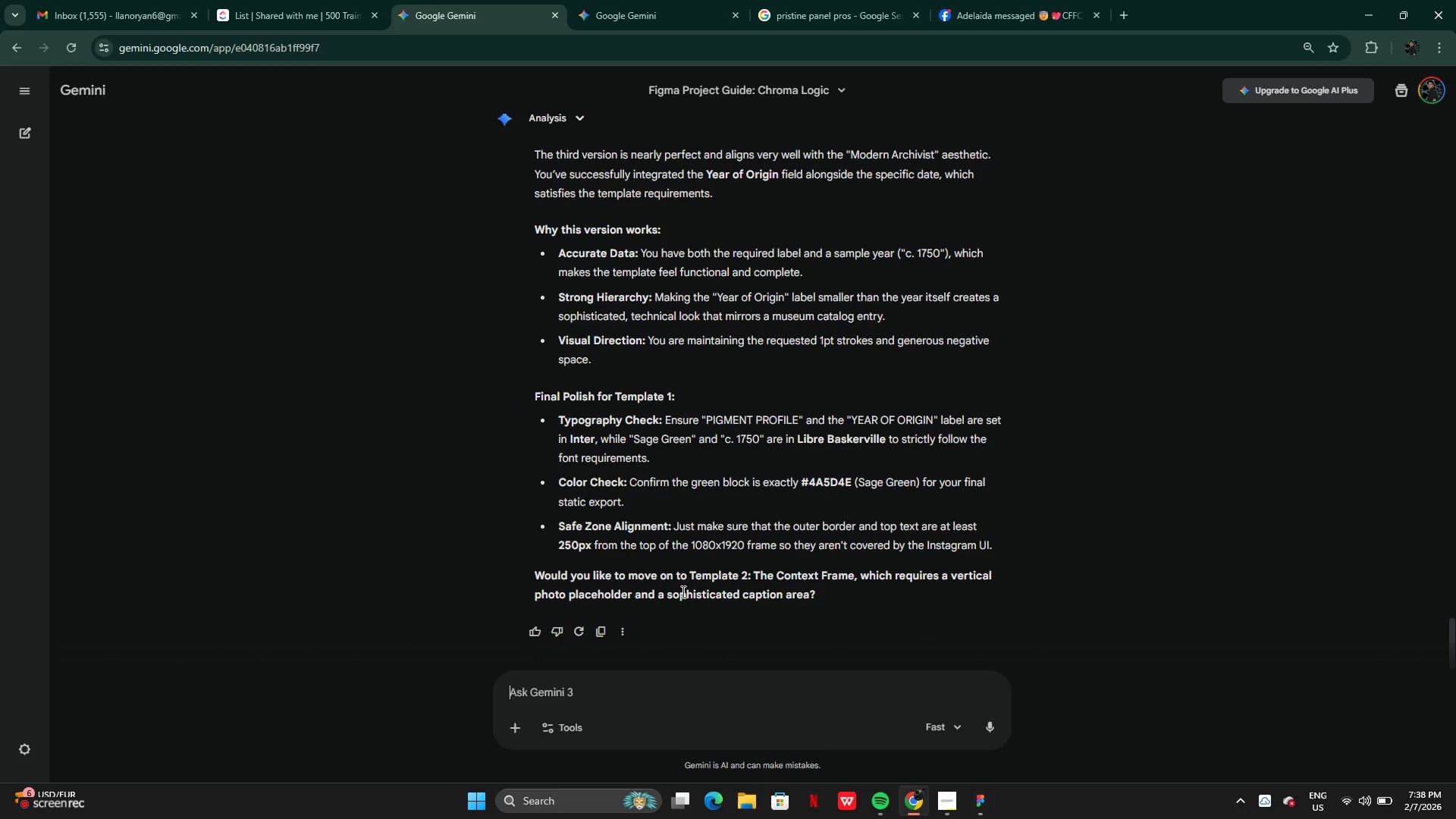 
type(yes pe)
key(Backspace)
type(lease)
 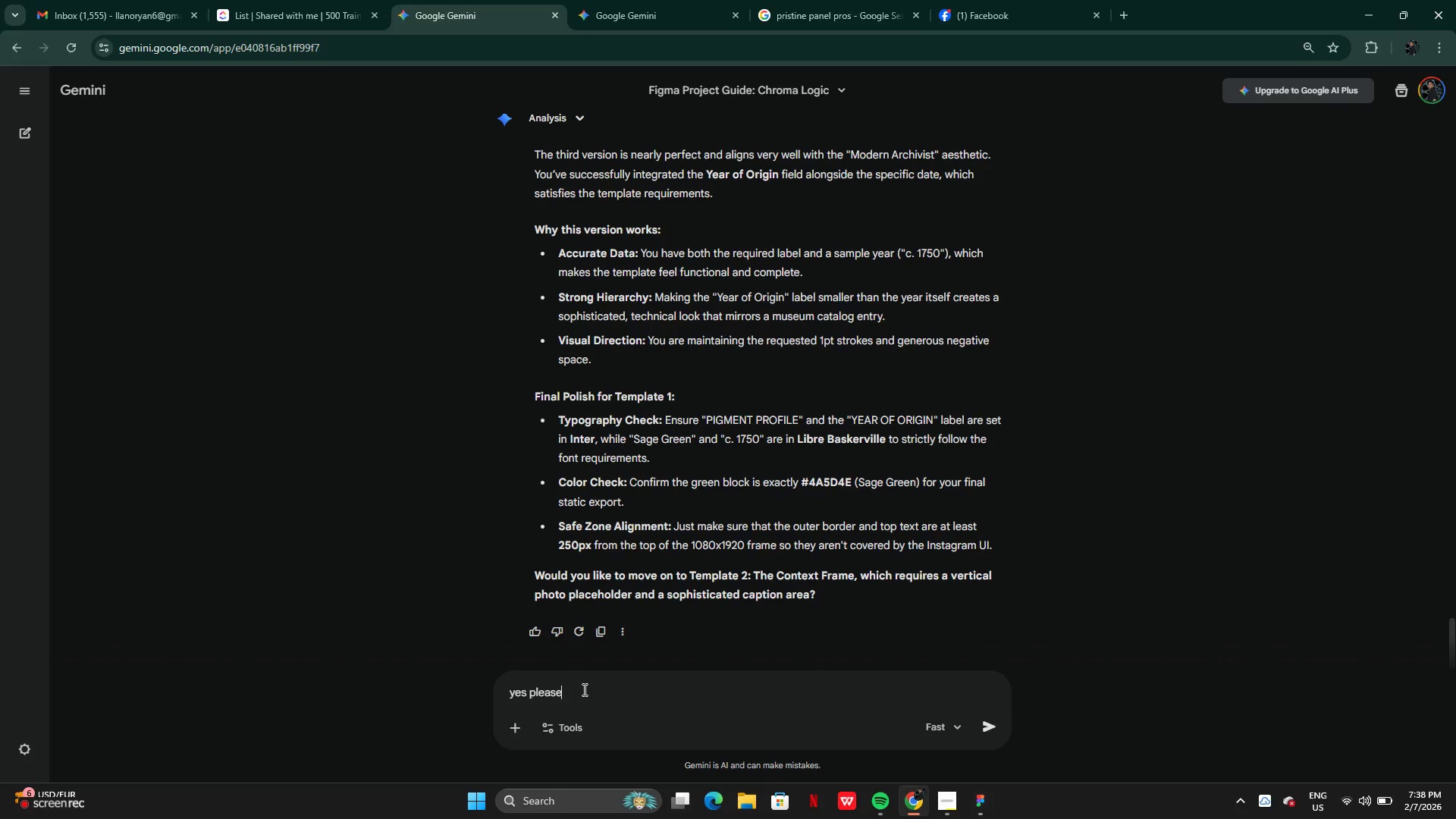 
key(Enter)
 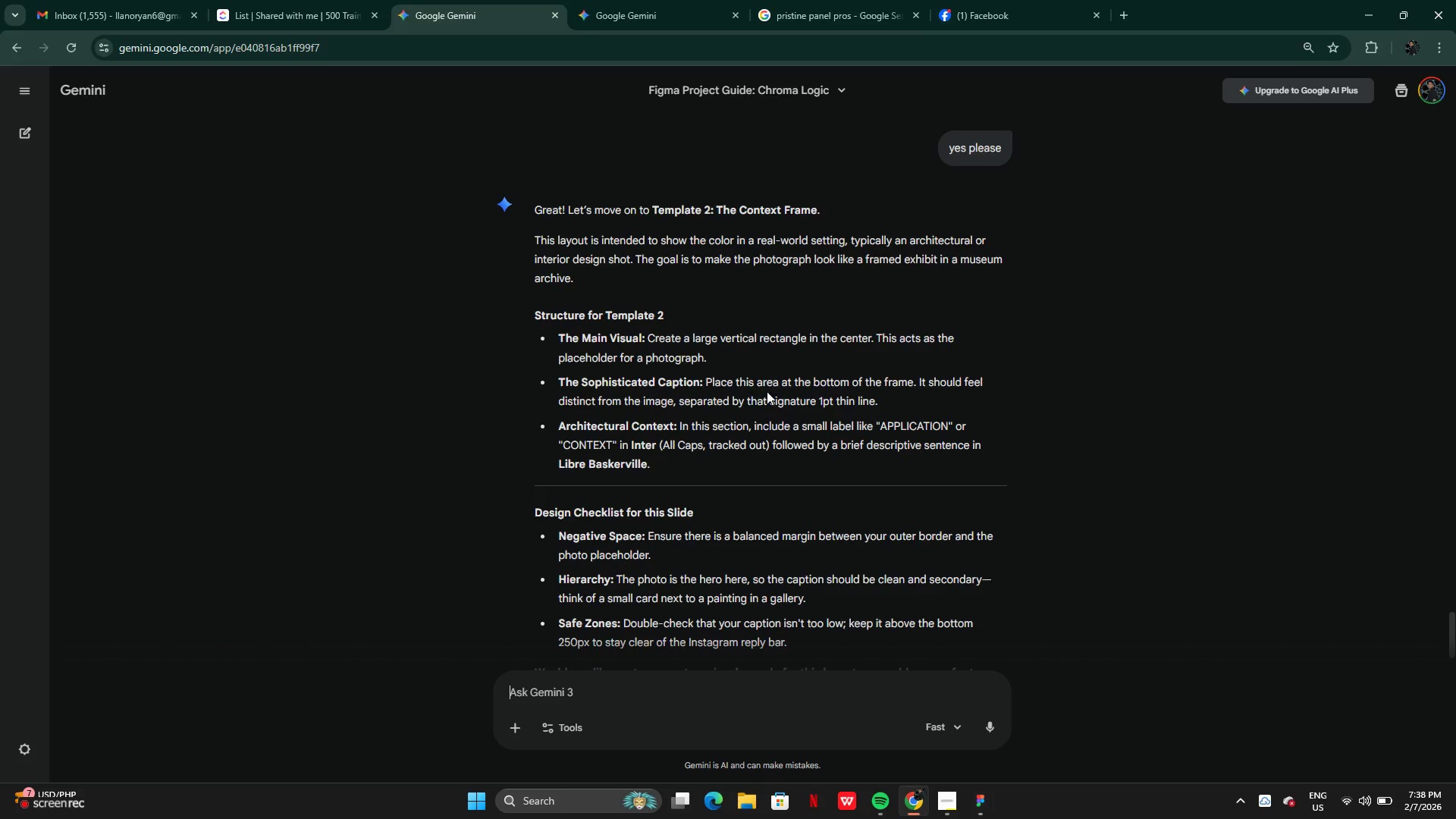 
wait(32.92)
 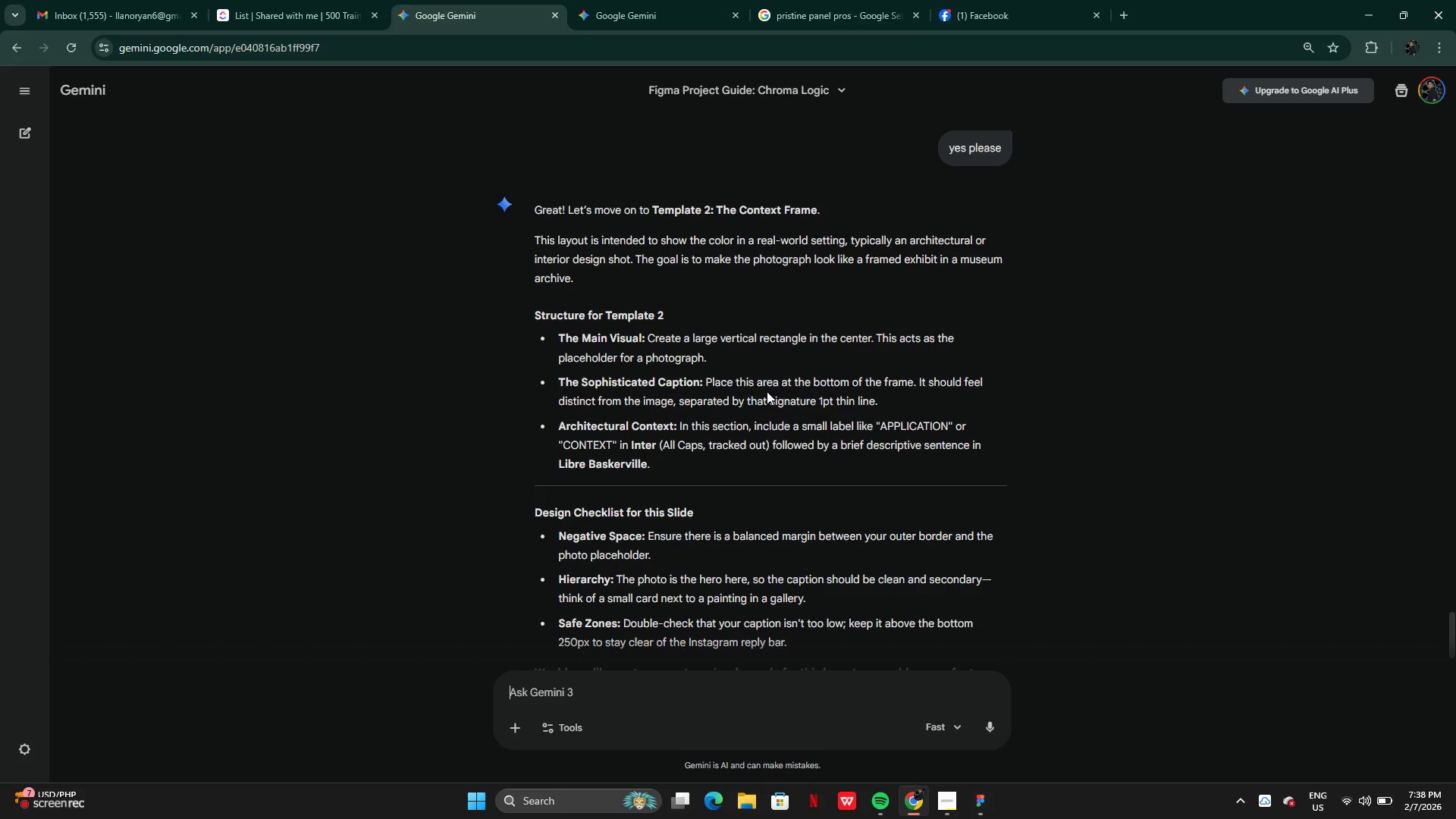 
scroll: coordinate [626, 500], scroll_direction: down, amount: 2.0
 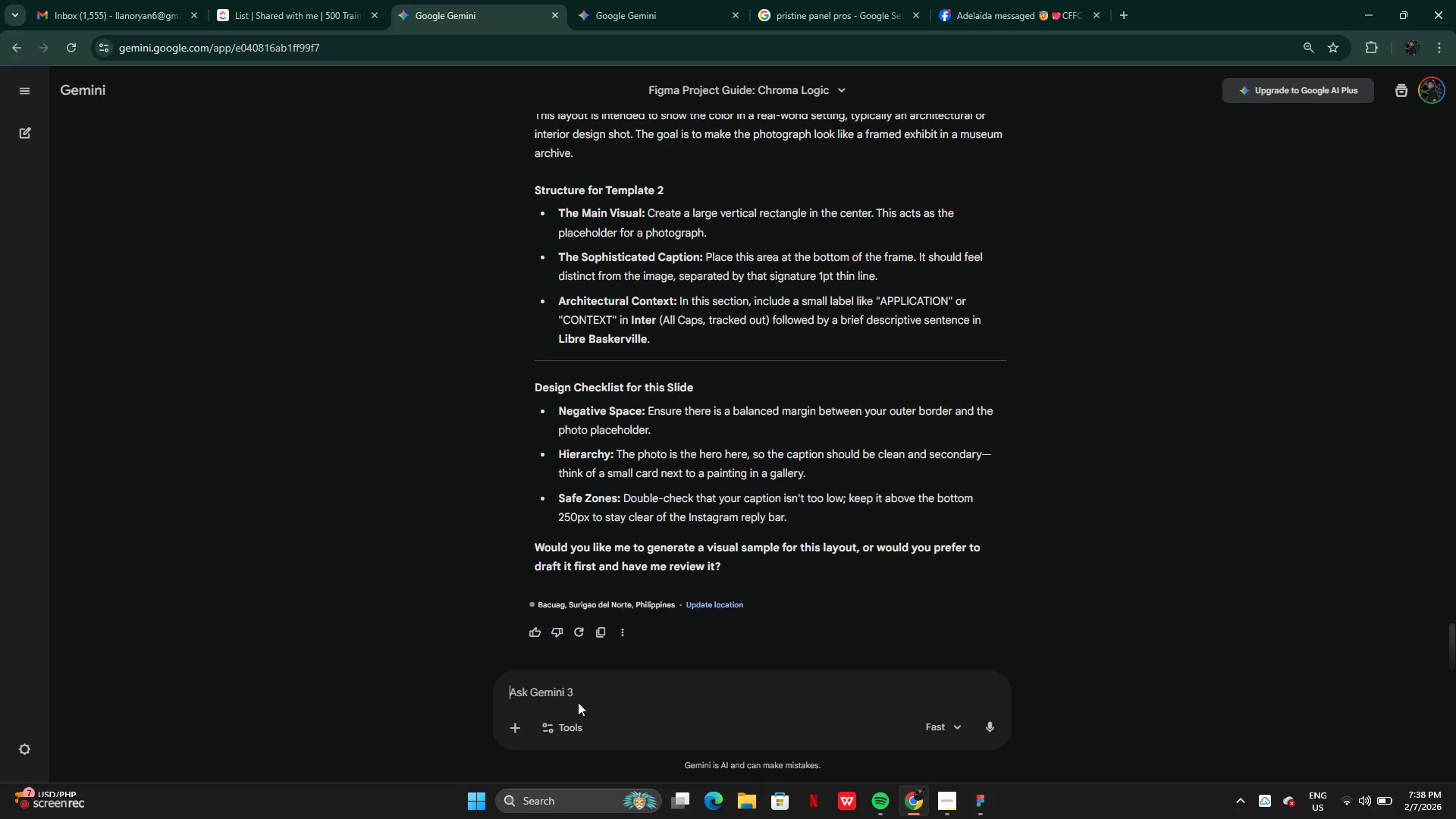 
left_click([556, 697])
 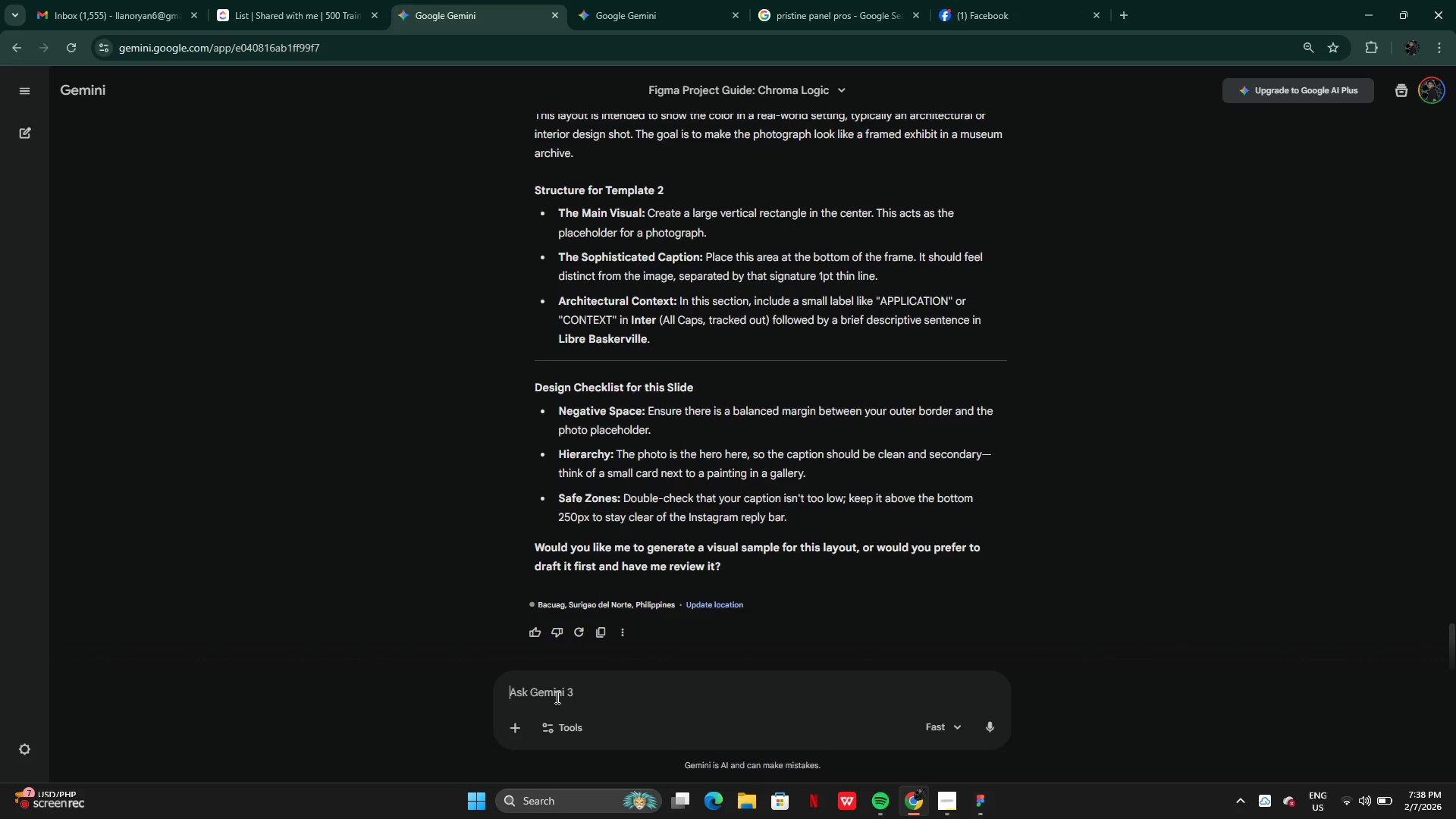 
type(can you genate )
key(Backspace)
key(Backspace)
key(Backspace)
key(Backspace)
type(erate )
 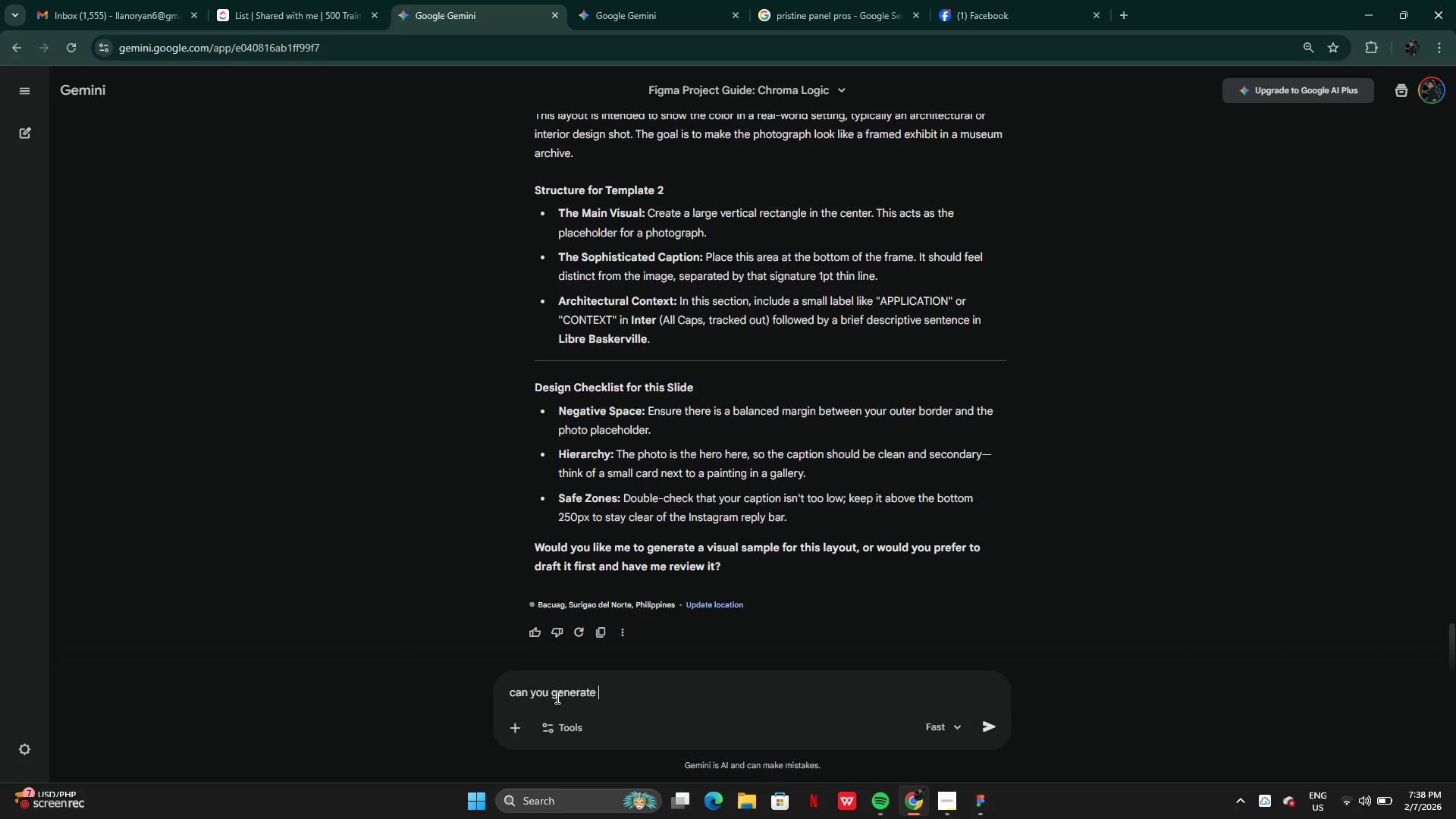 
wait(8.33)
 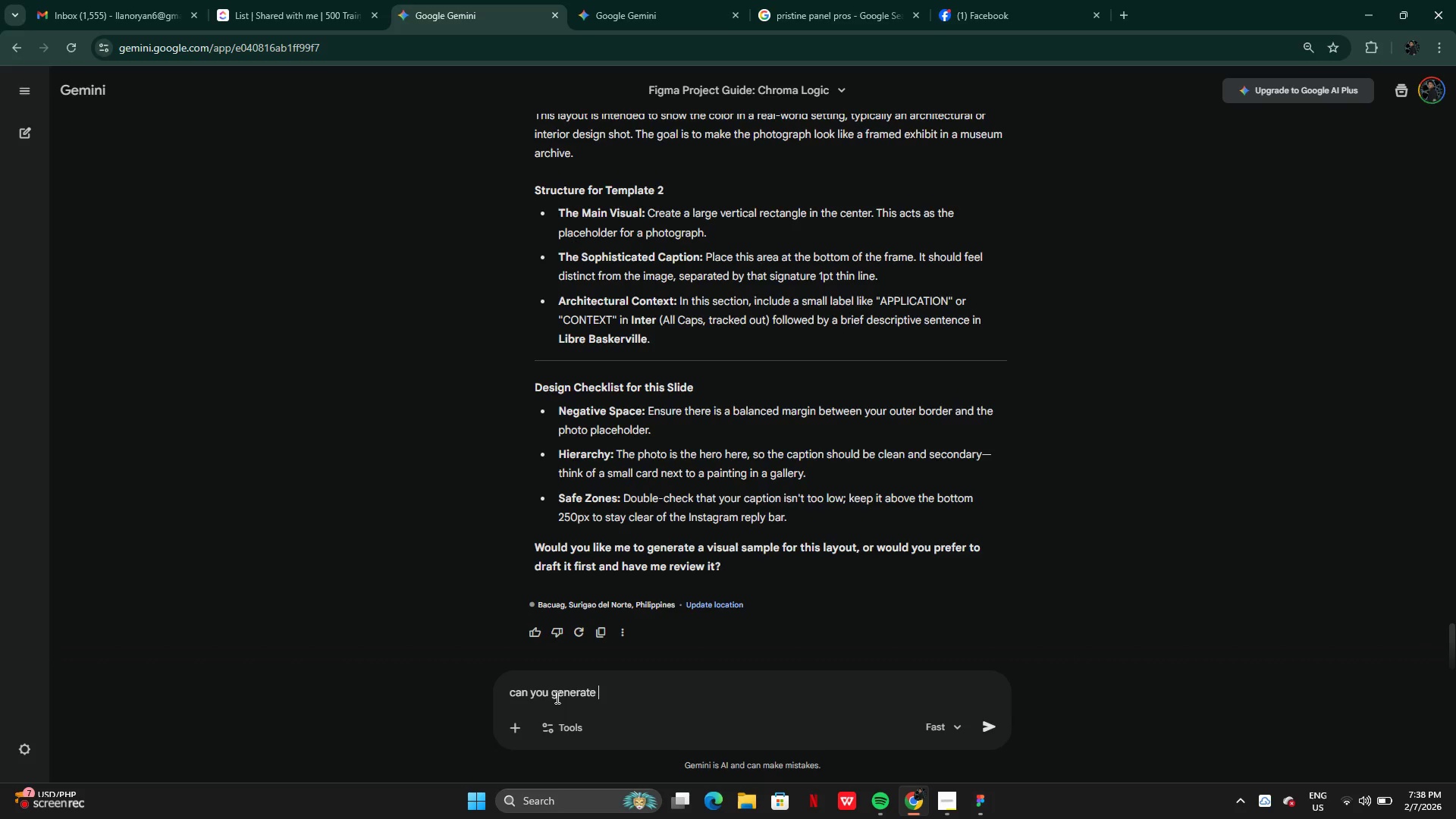 
type( image for this lau)
key(Backspace)
type(yput)
key(Backspace)
key(Backspace)
key(Backspace)
type(out)
 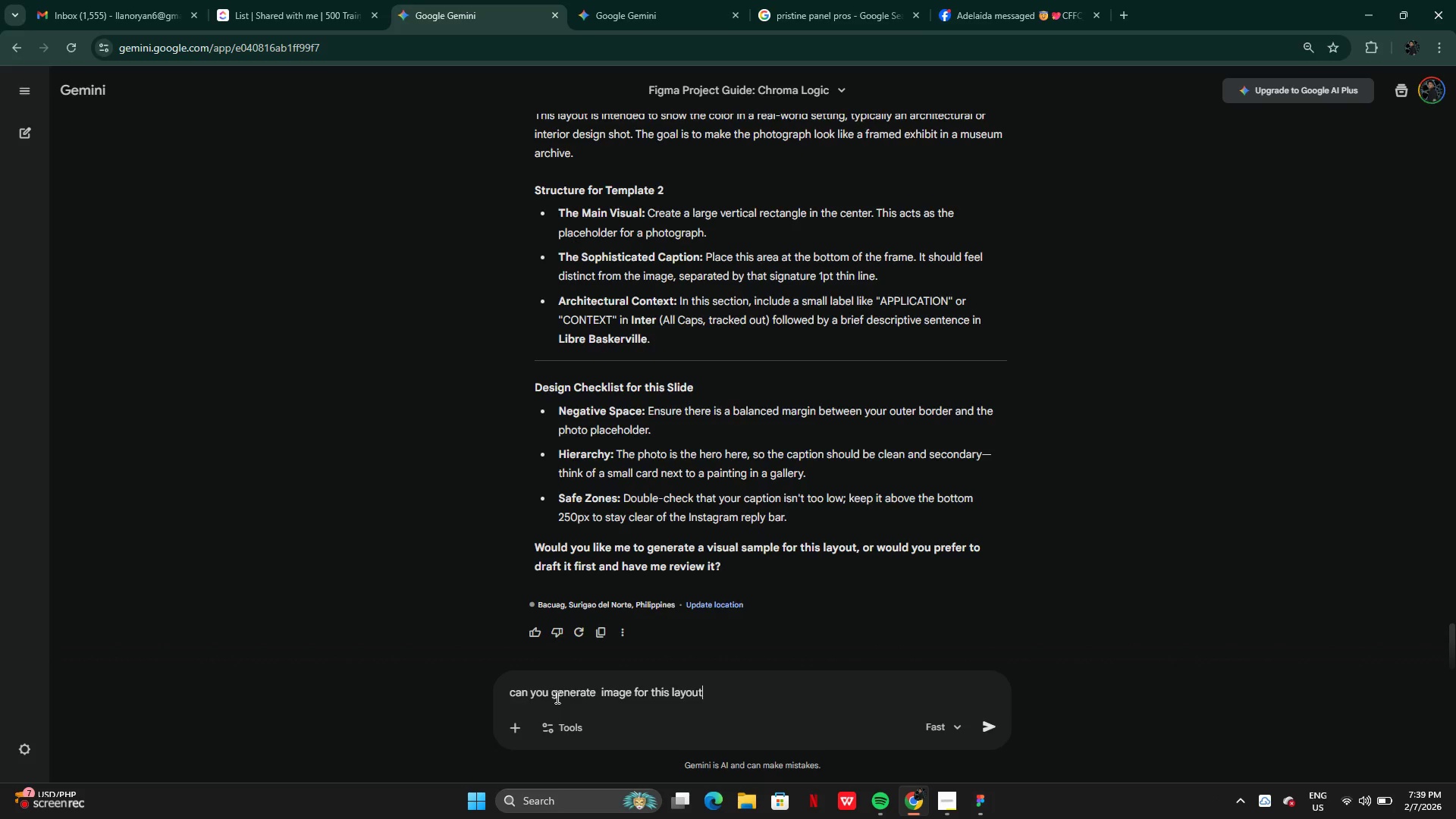 
key(Enter)
 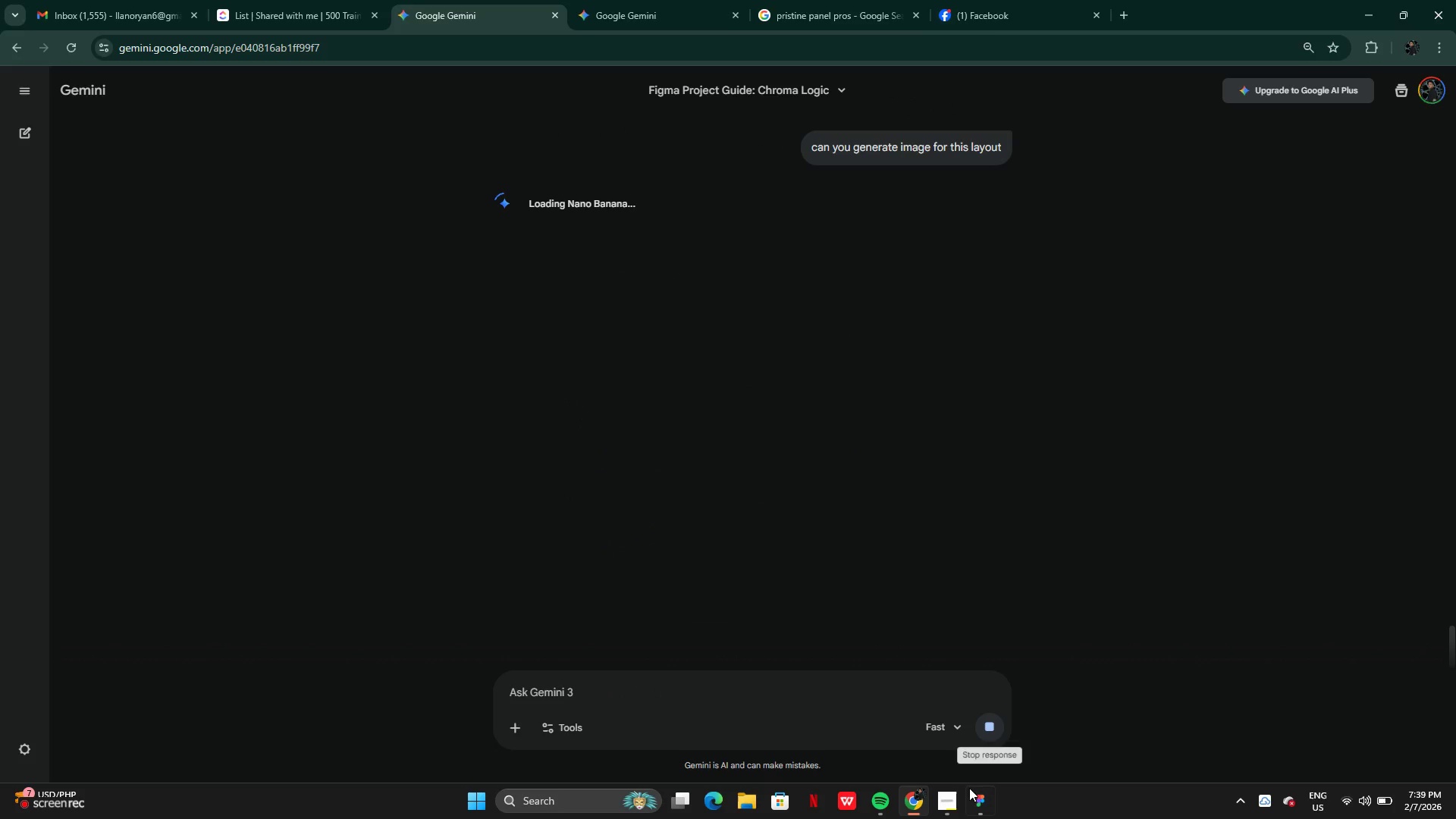 
left_click([984, 12])
 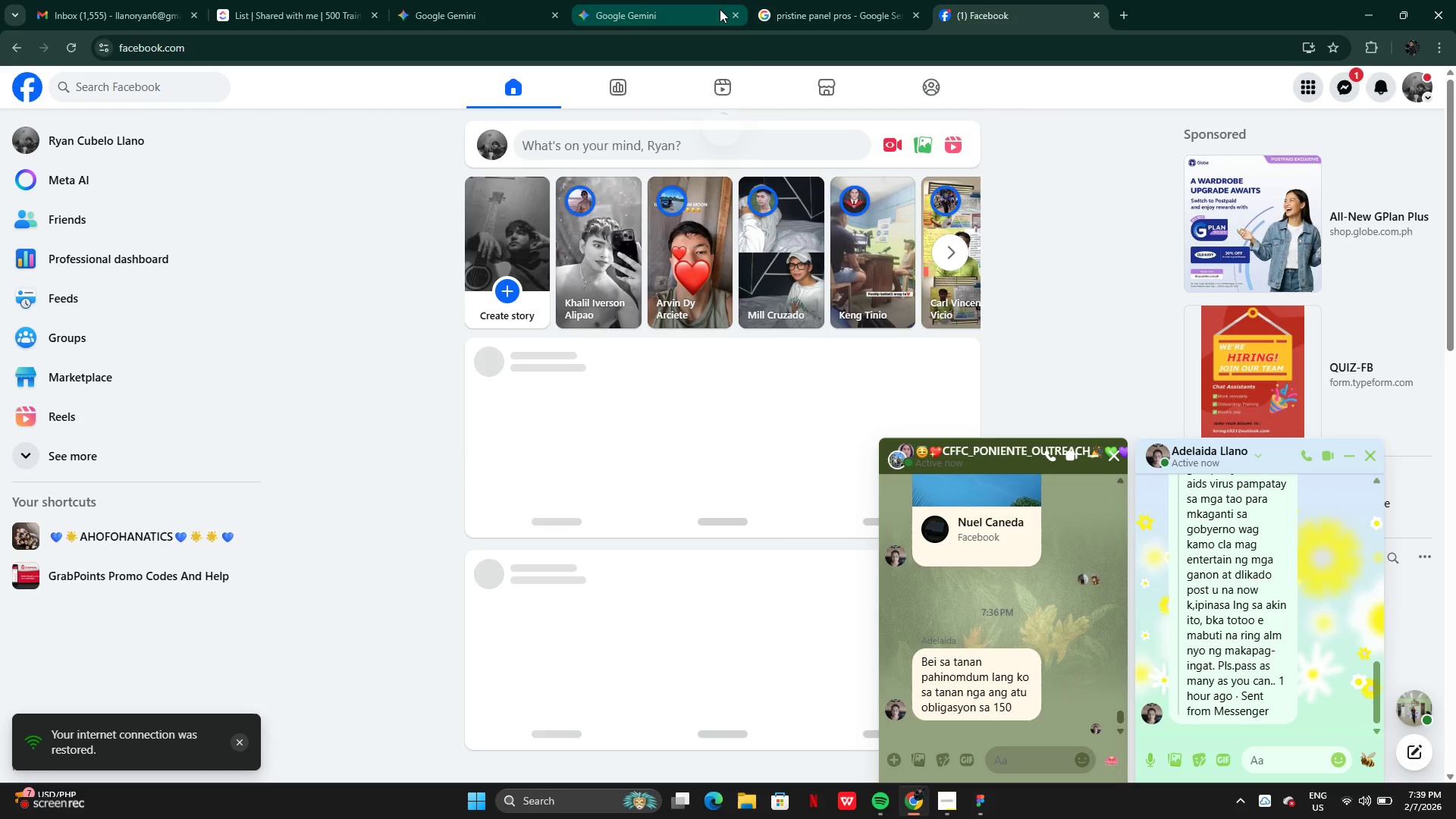 
left_click([720, 9])
 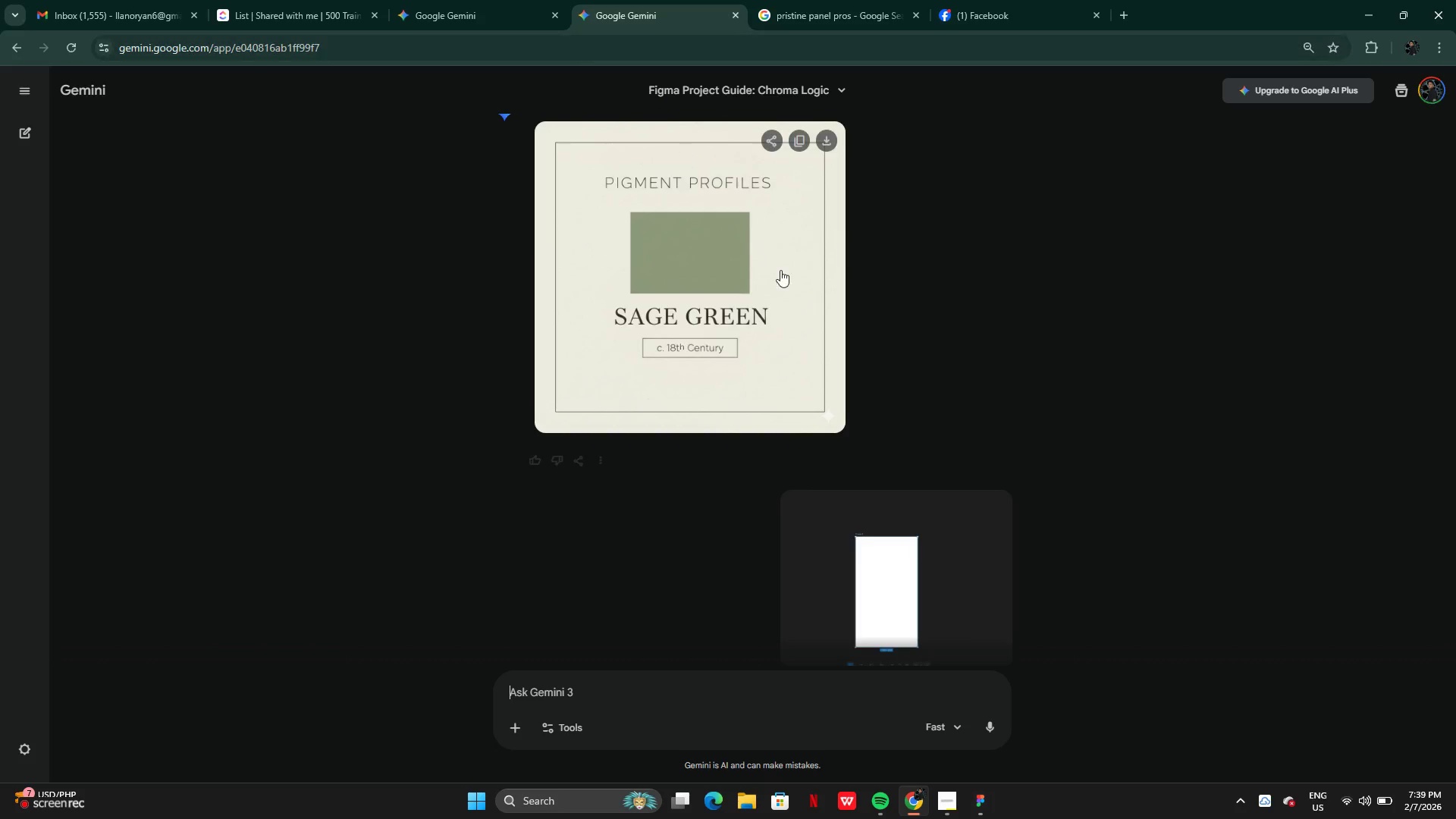 
scroll: coordinate [798, 356], scroll_direction: down, amount: 18.0
 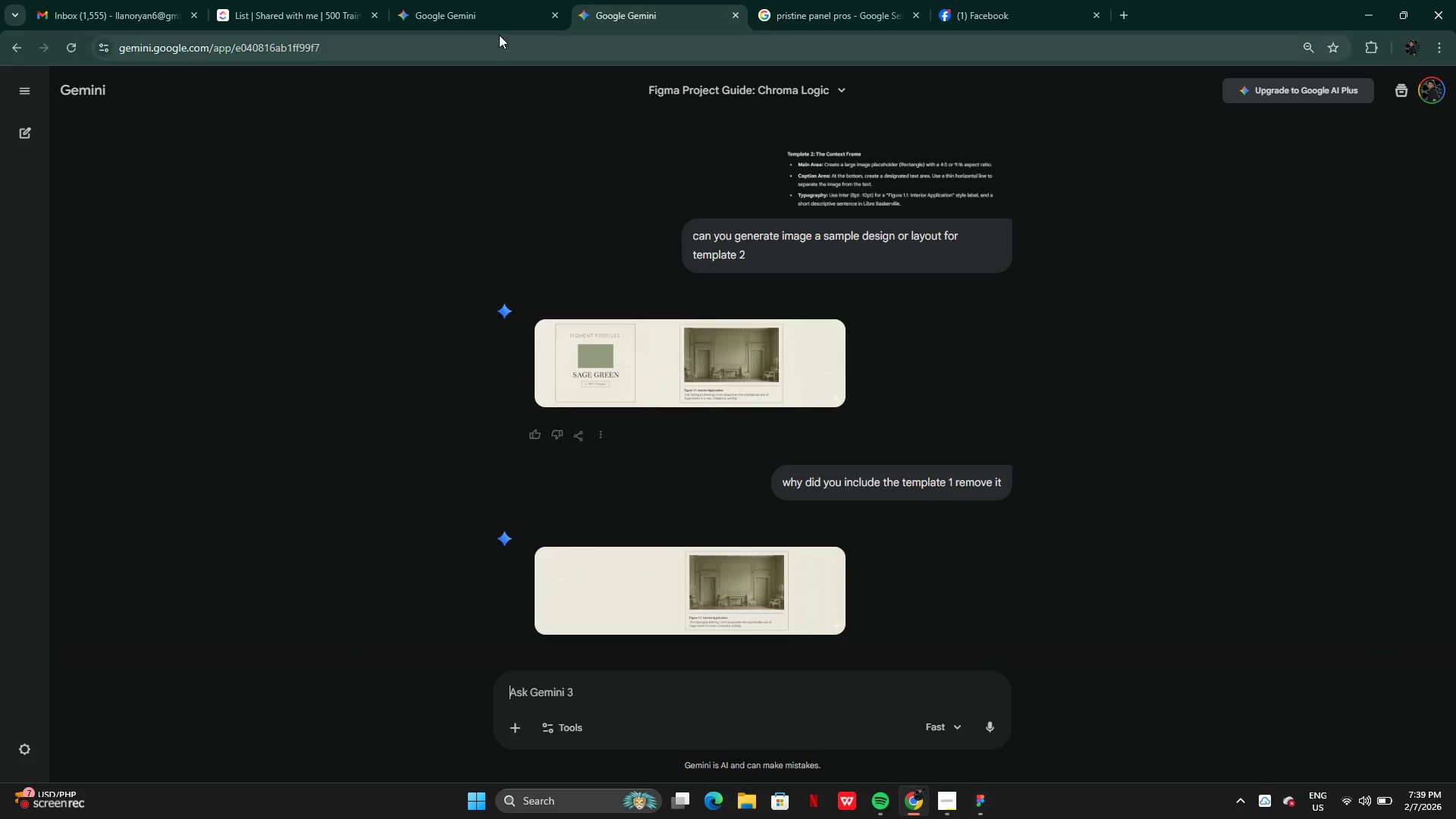 
left_click([482, 17])
 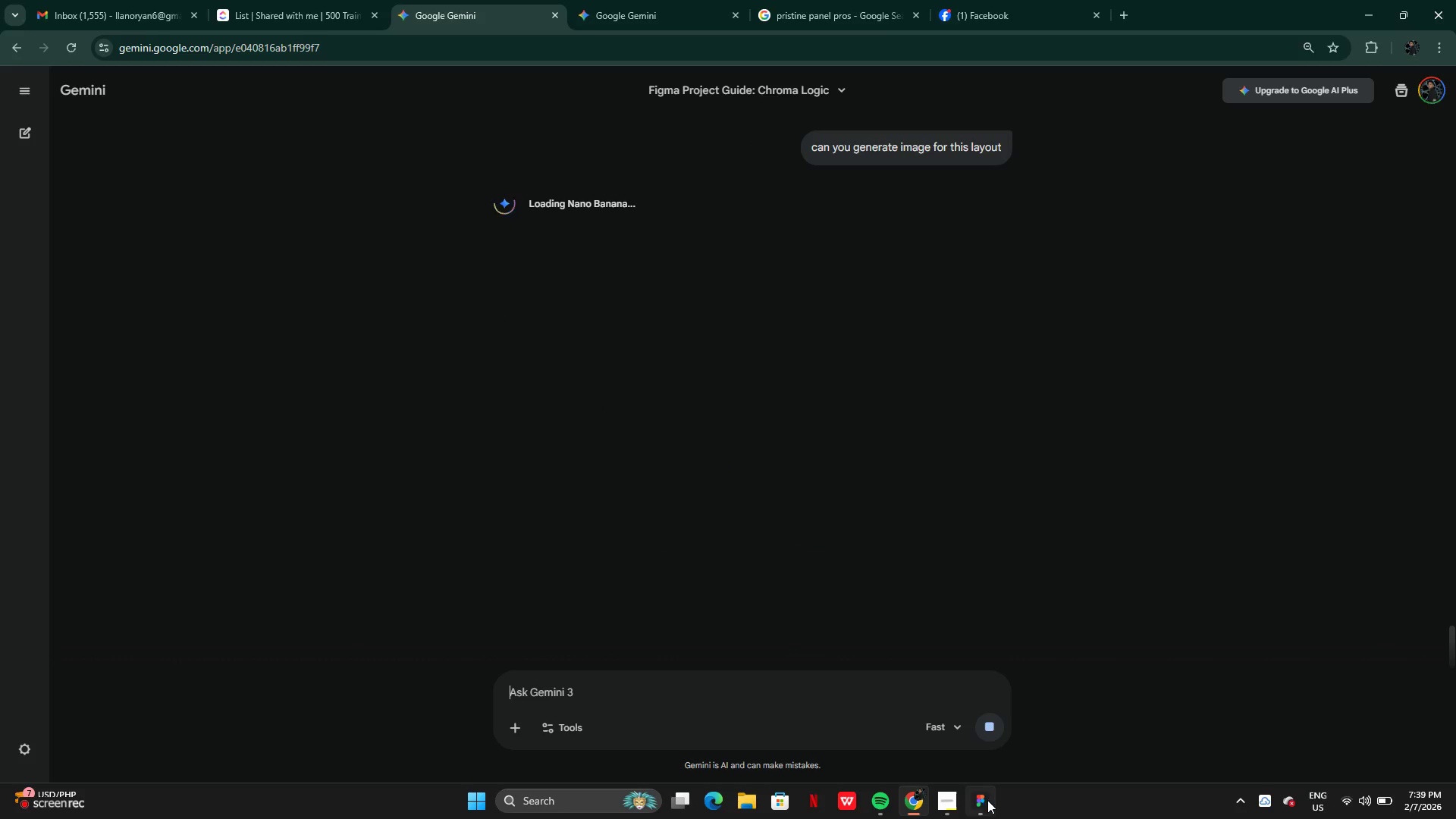 
mouse_move([953, 808])
 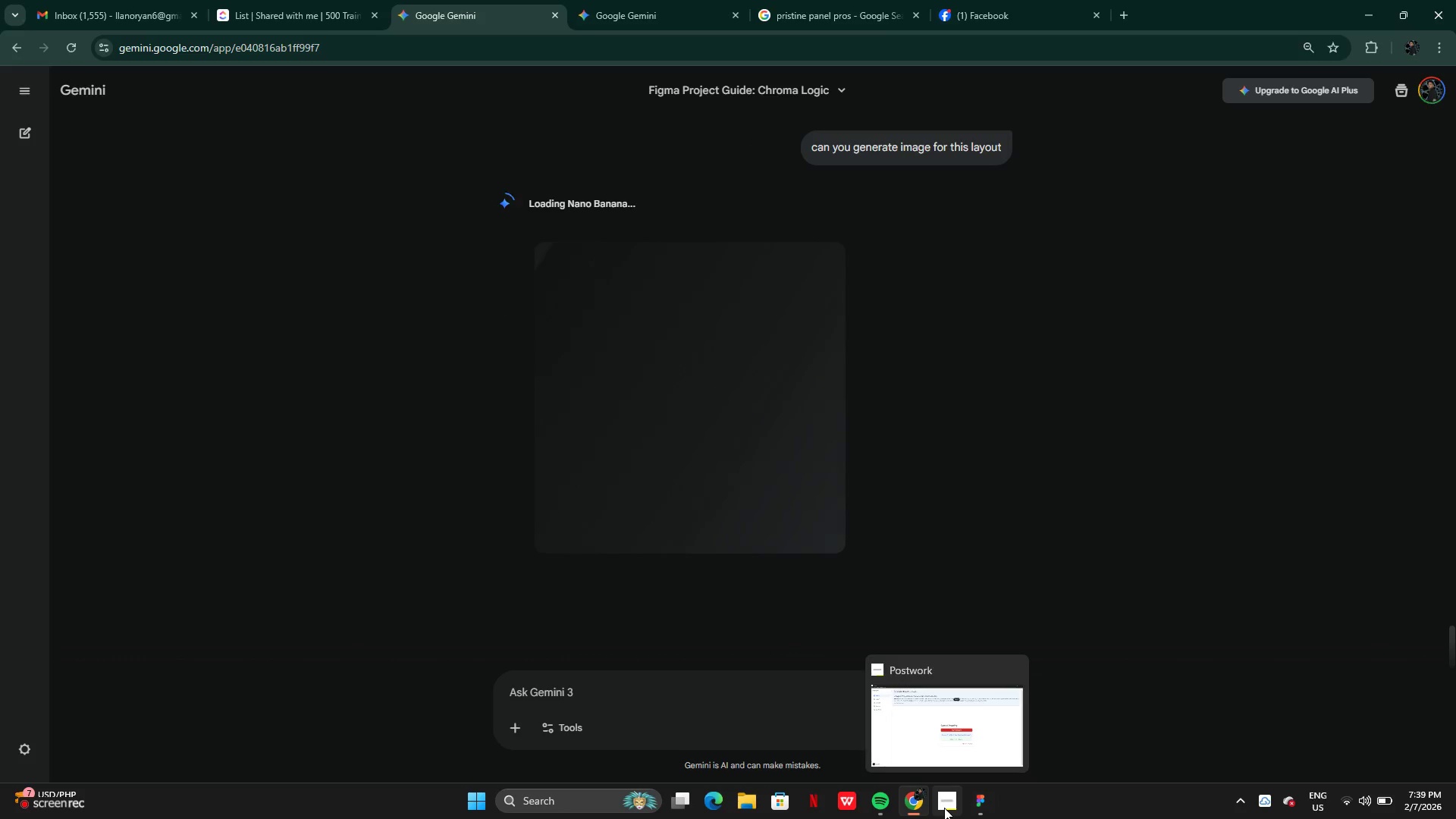 
left_click([944, 808])